 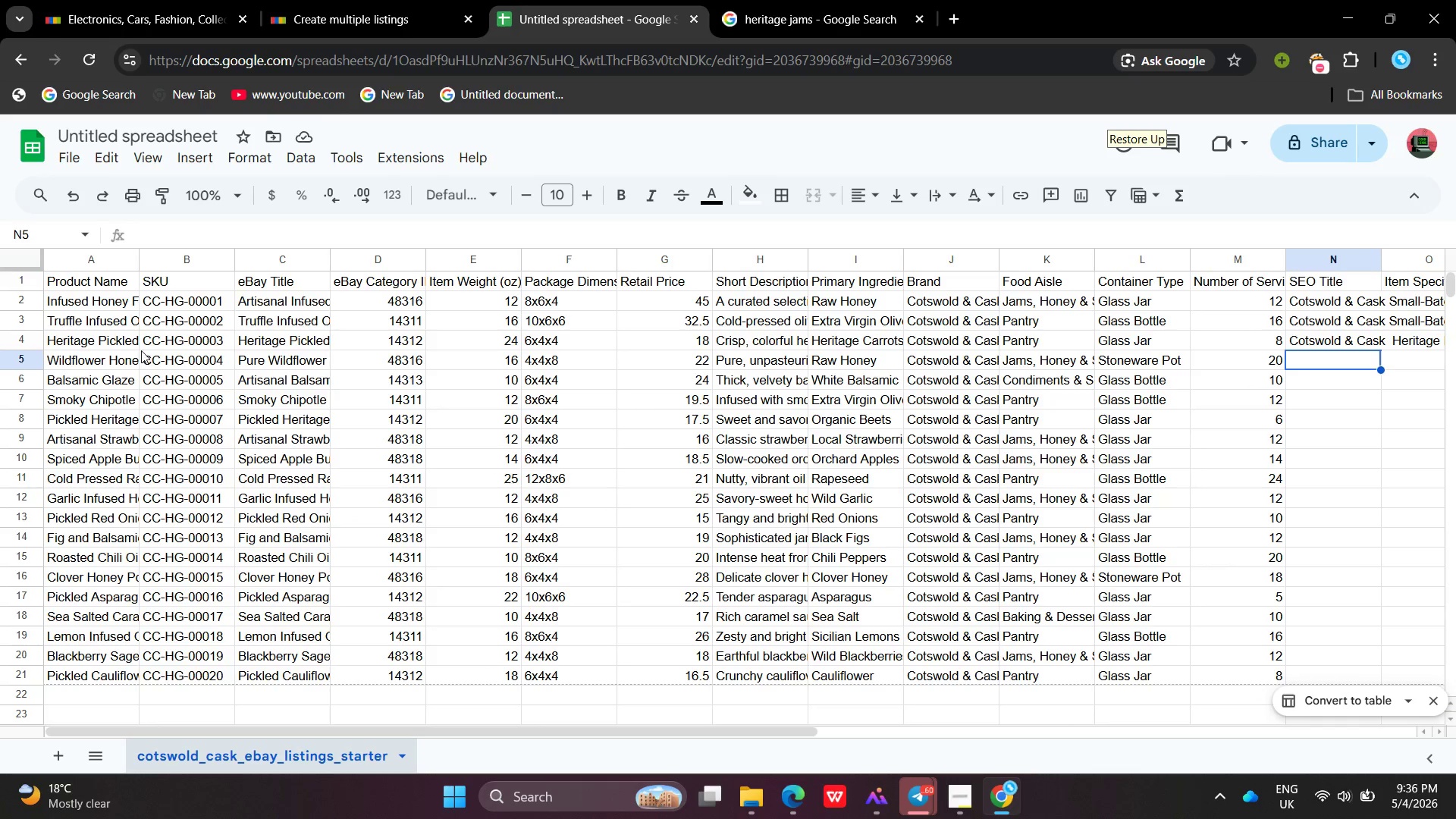 
left_click([667, 362])
 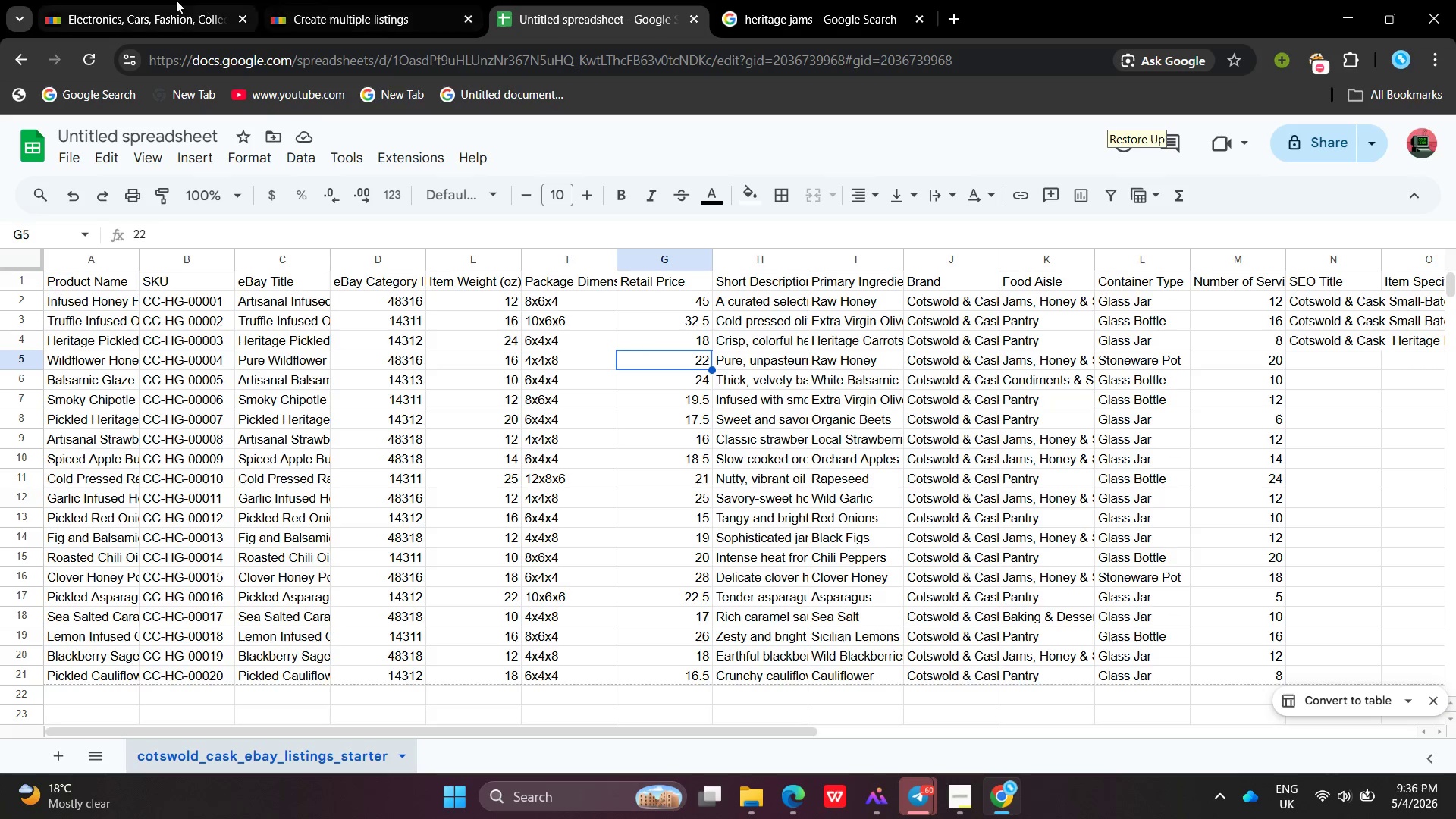 
left_click([175, 0])
 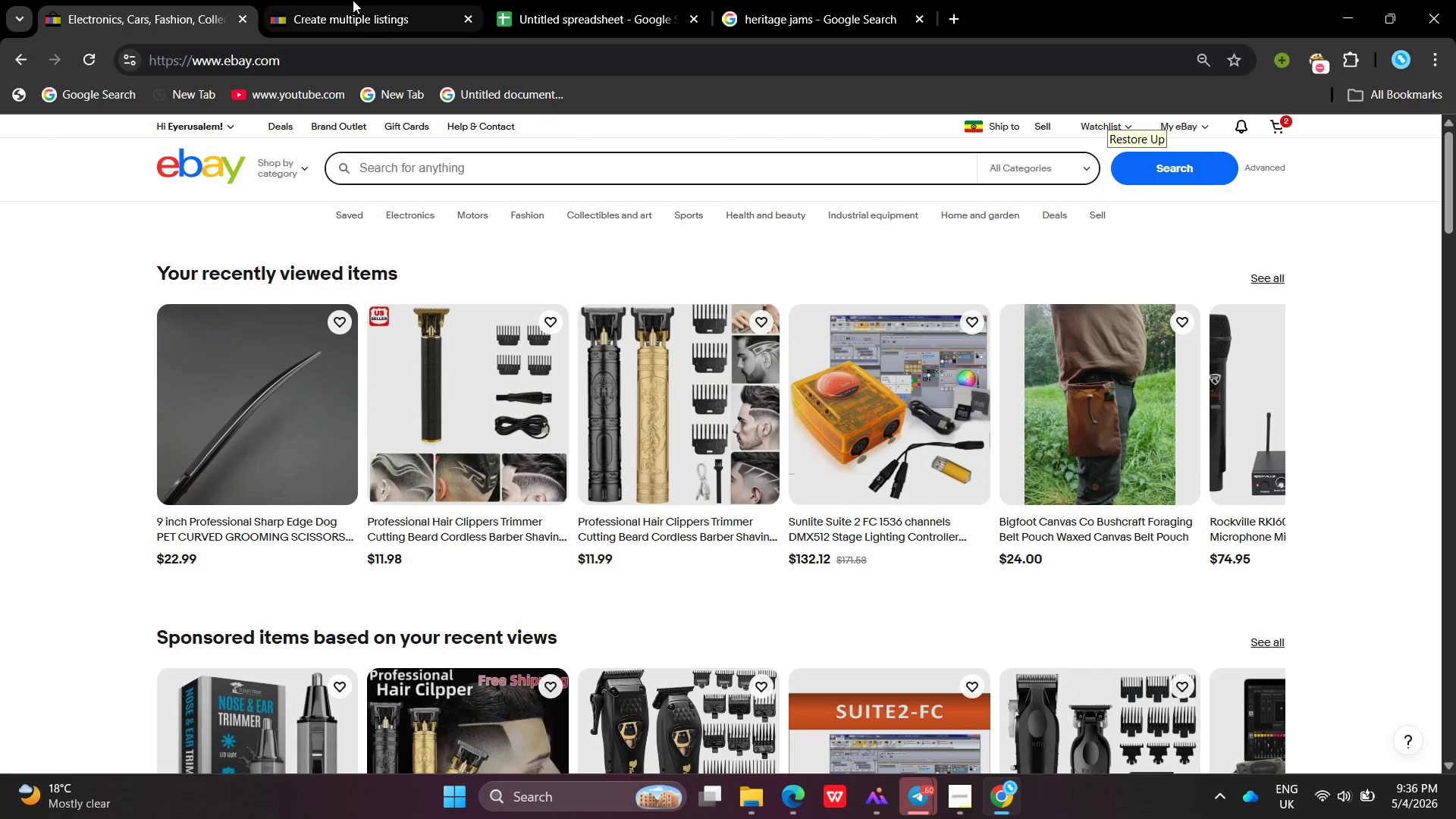 
left_click([353, 0])
 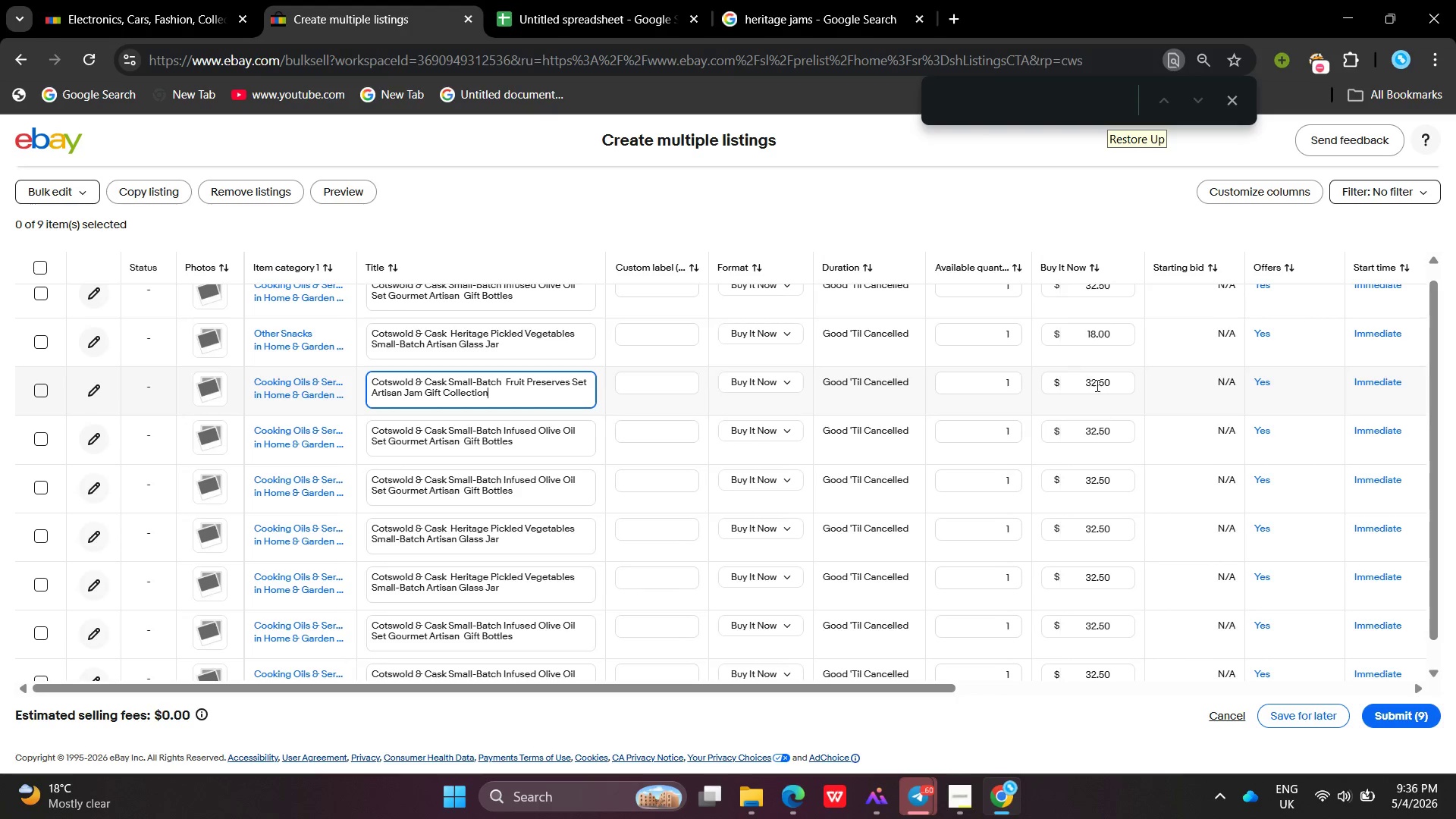 
double_click([1097, 385])
 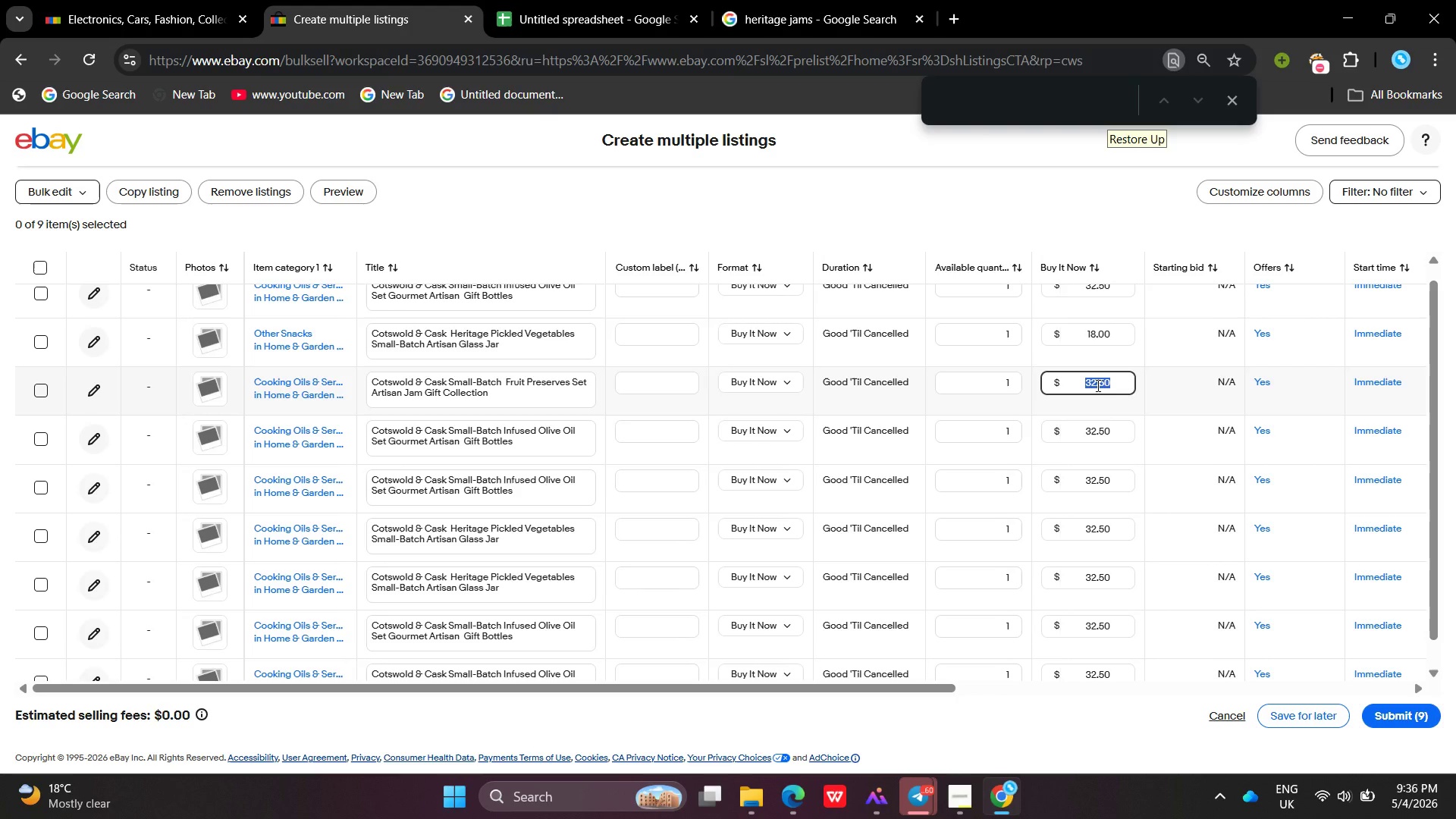 
type(=)
key(Backspace)
type(22.00)
 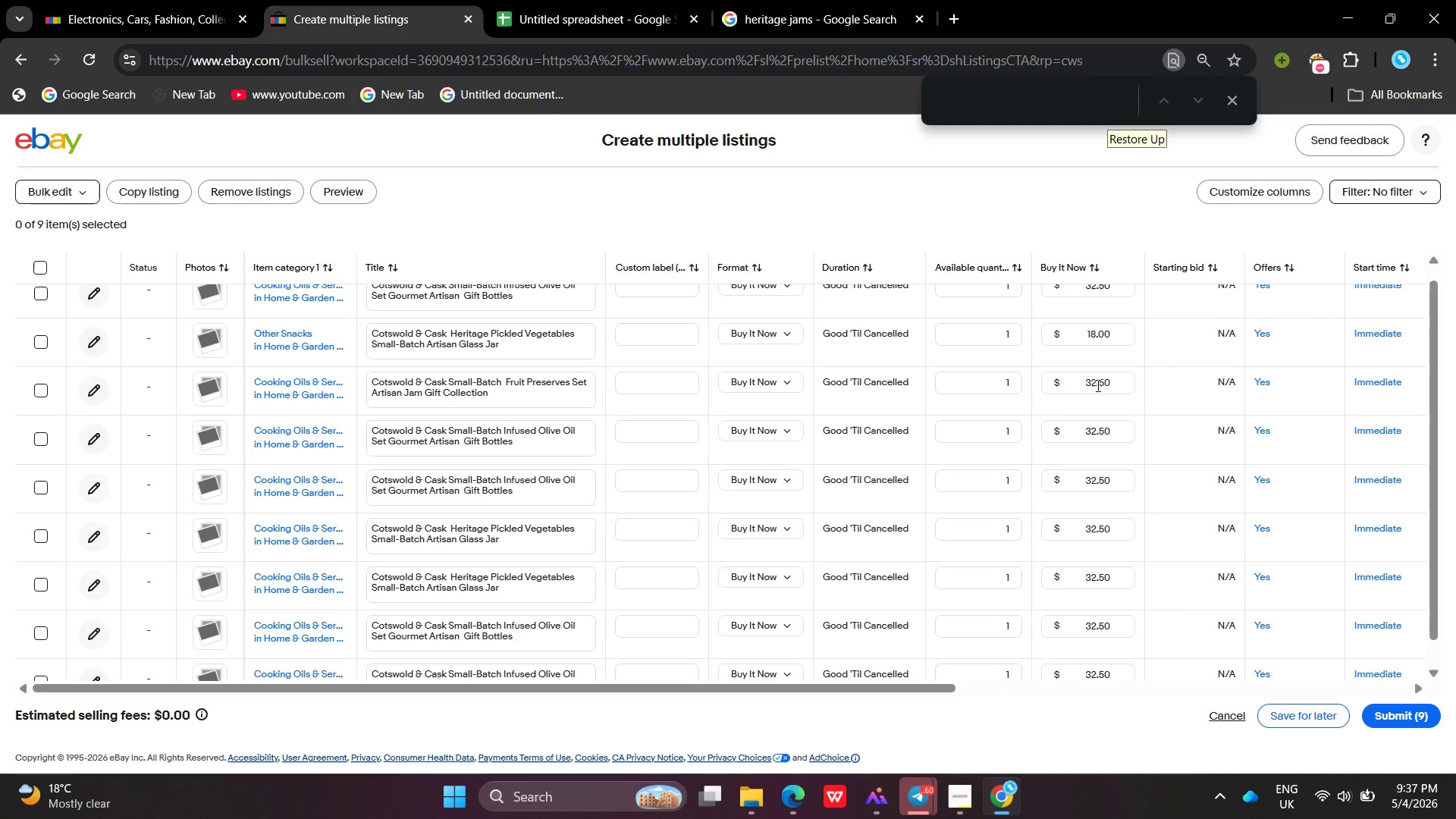 
wait(32.75)
 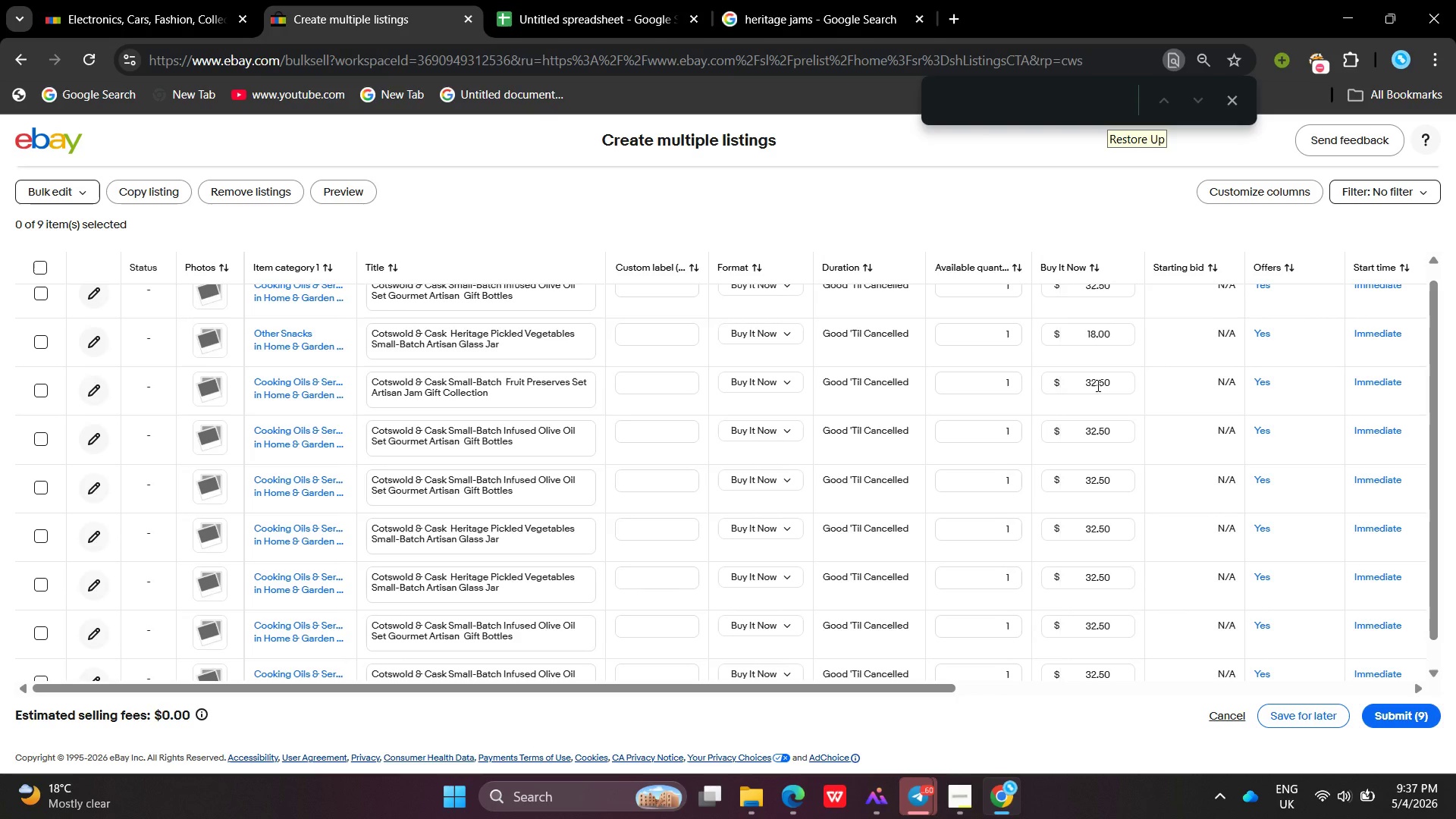 
left_click([94, 407])
 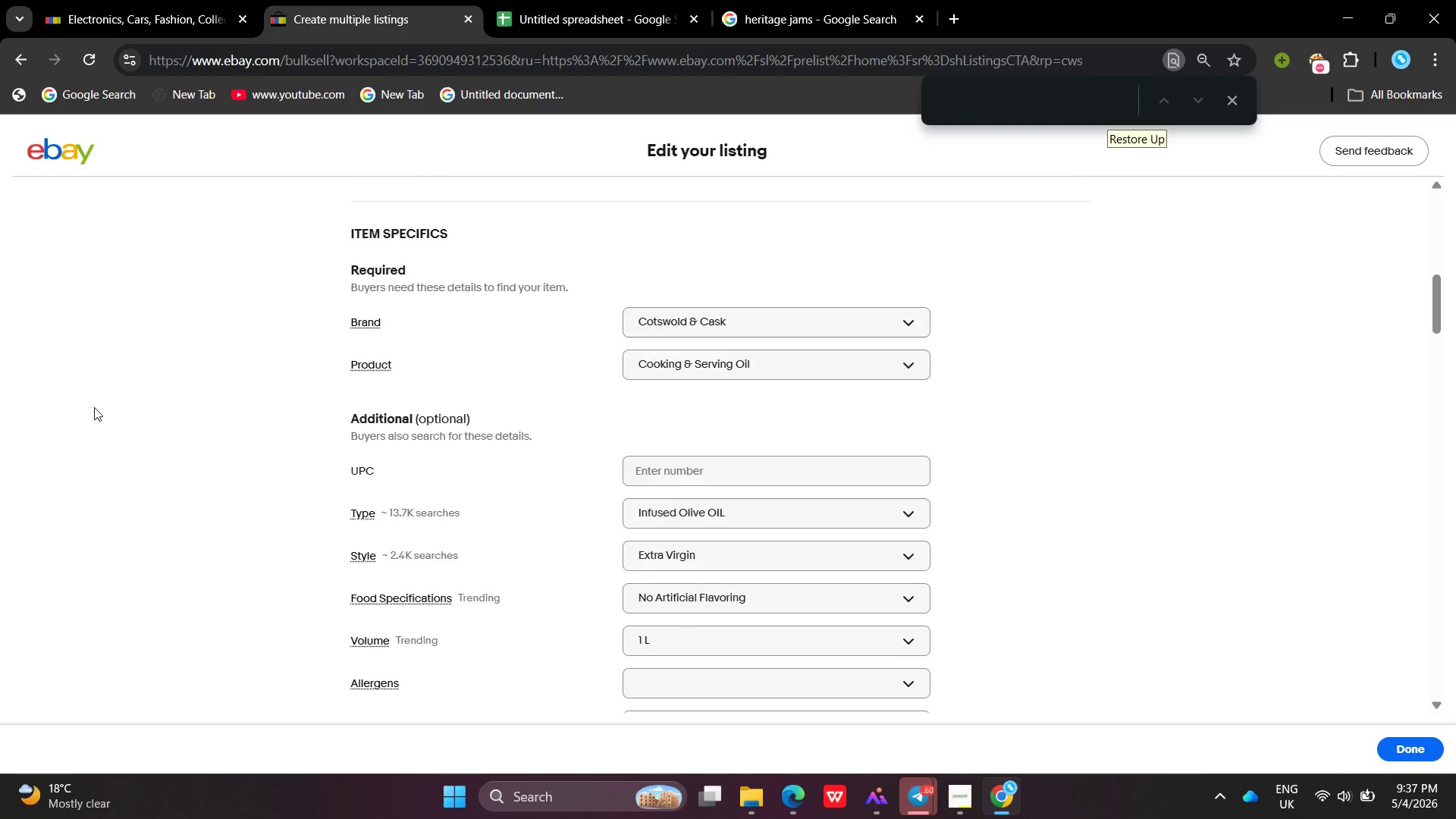 
wait(36.16)
 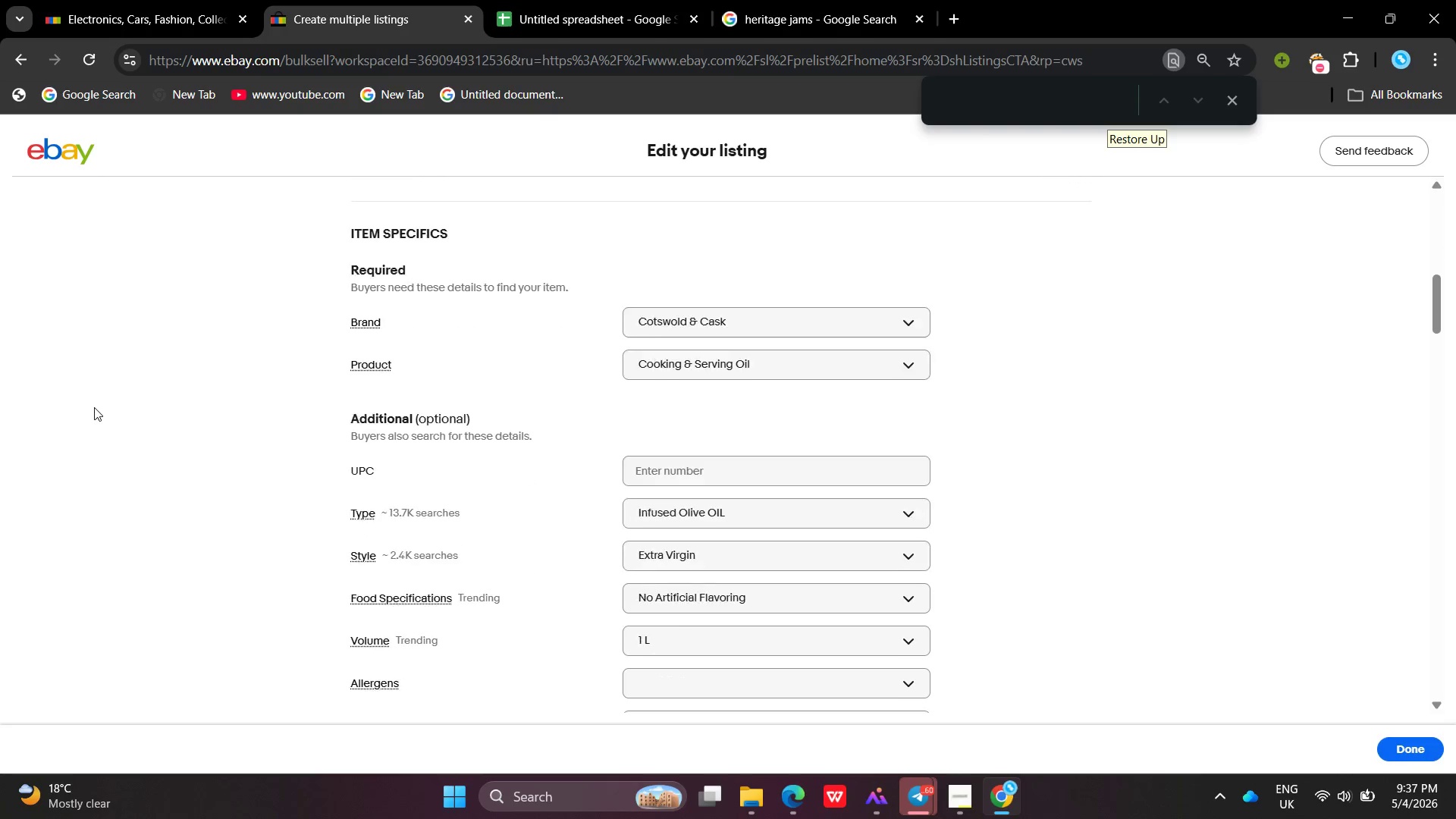 
left_click([650, 363])
 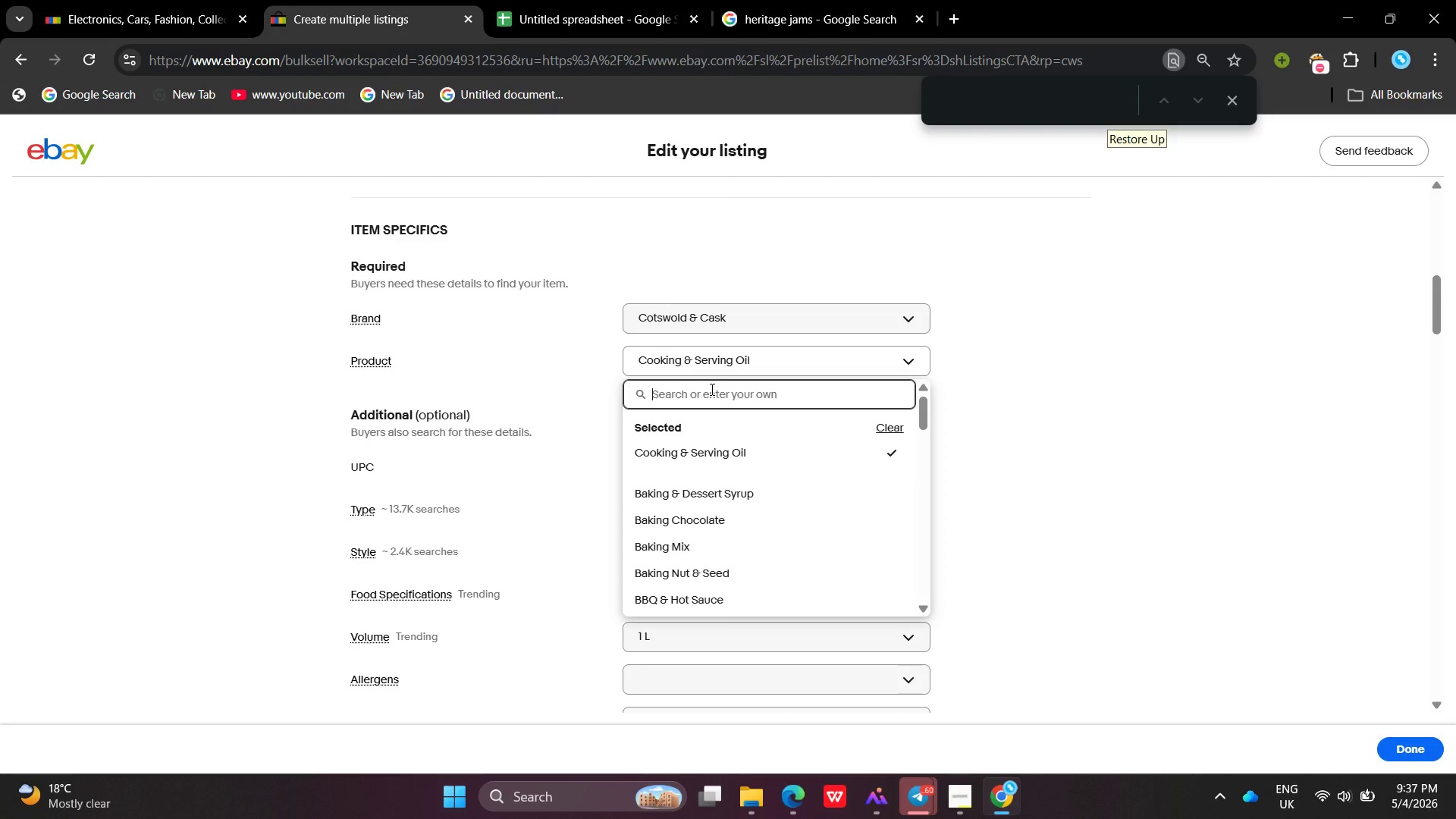 
wait(5.09)
 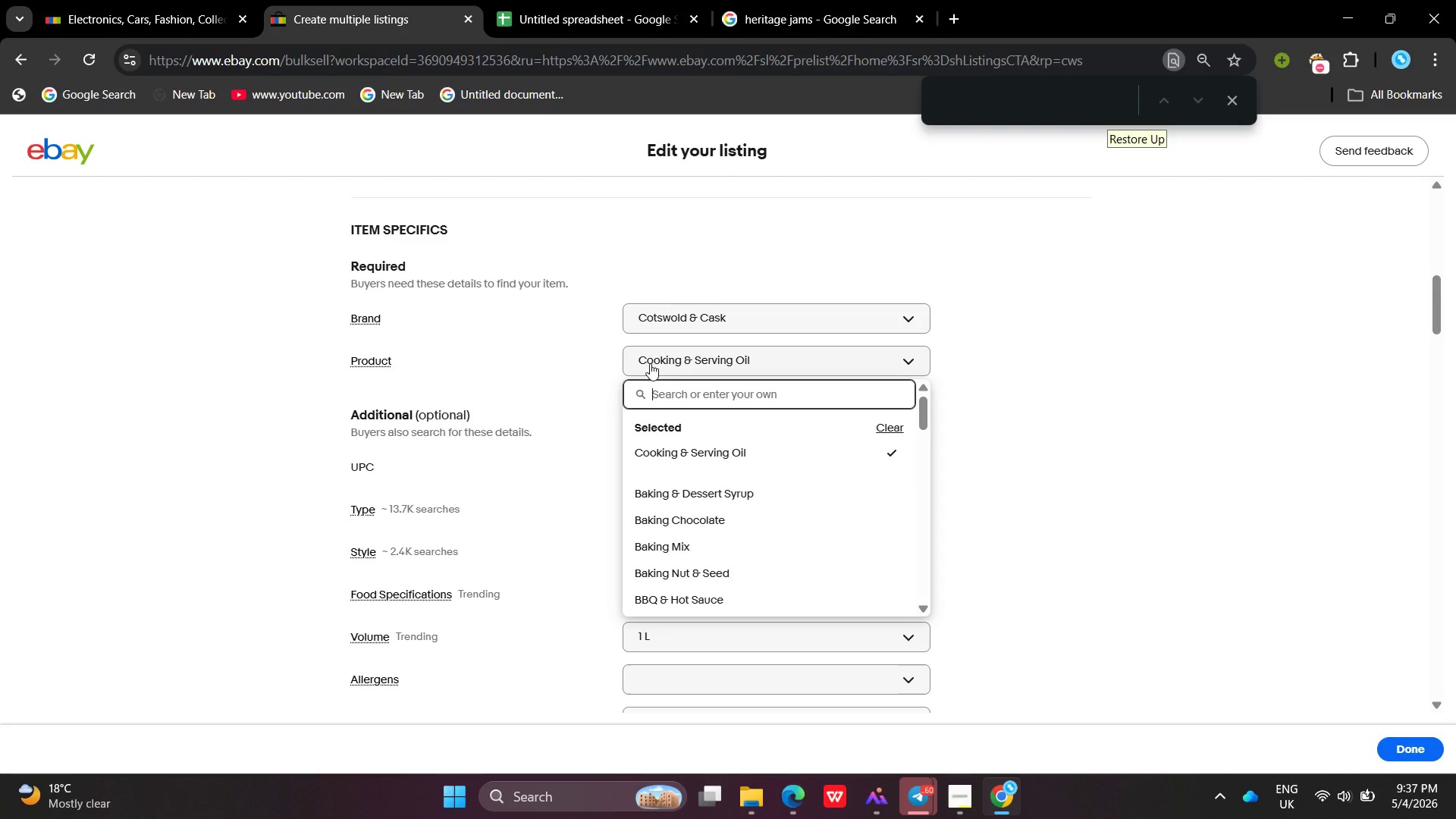 
type(Jam)
 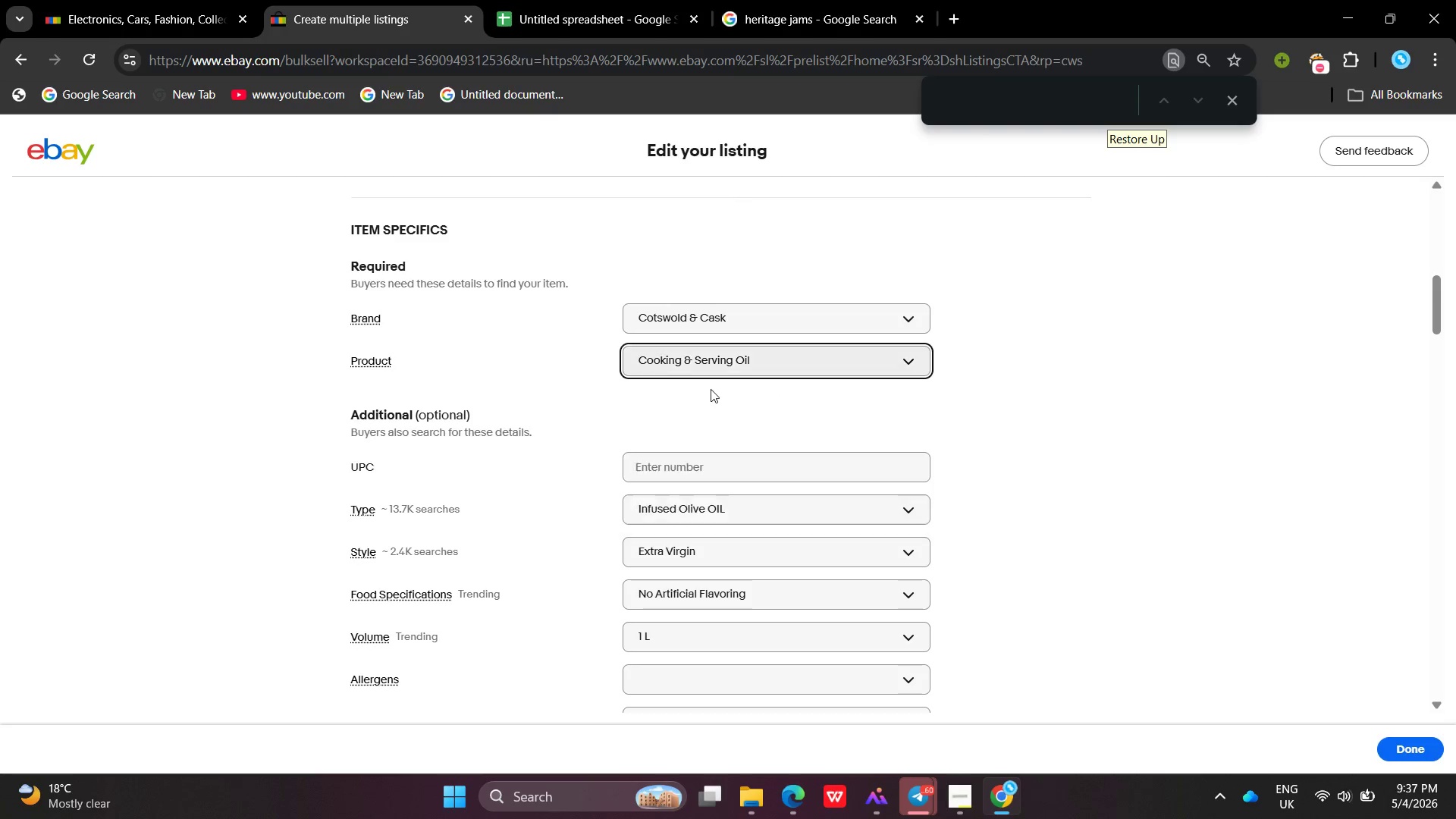 
key(Enter)
 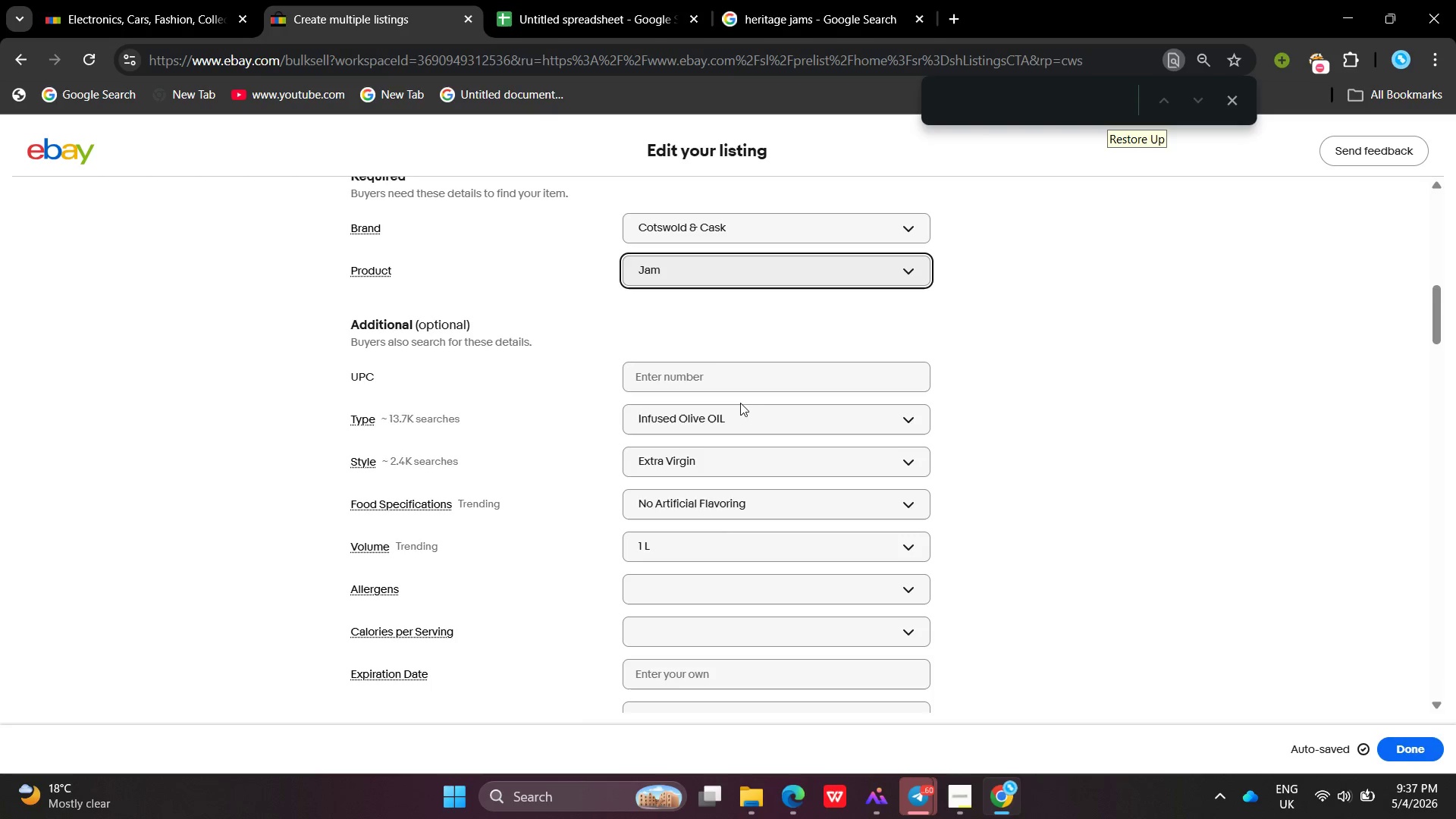 
wait(5.95)
 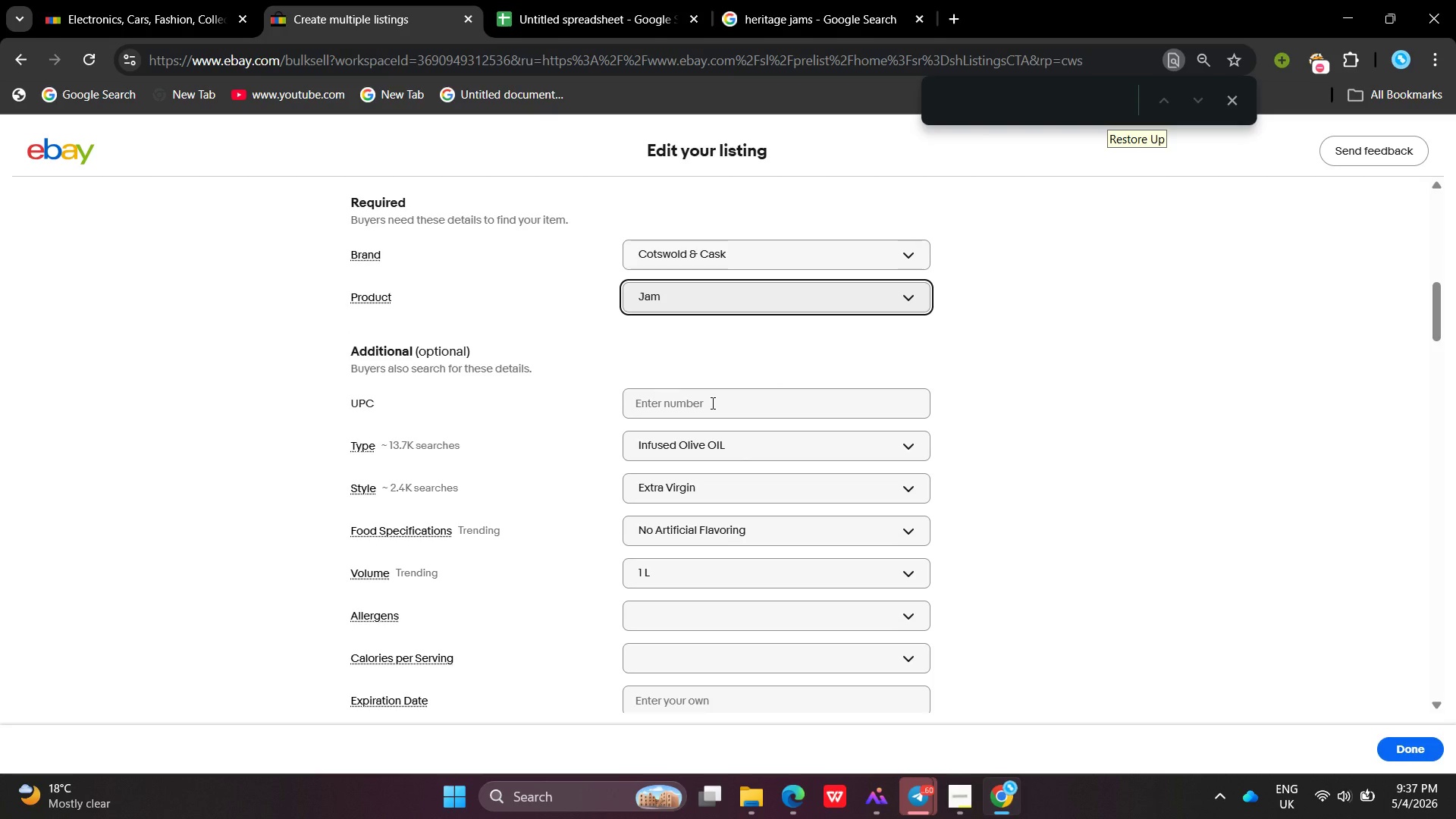 
left_click([763, 412])
 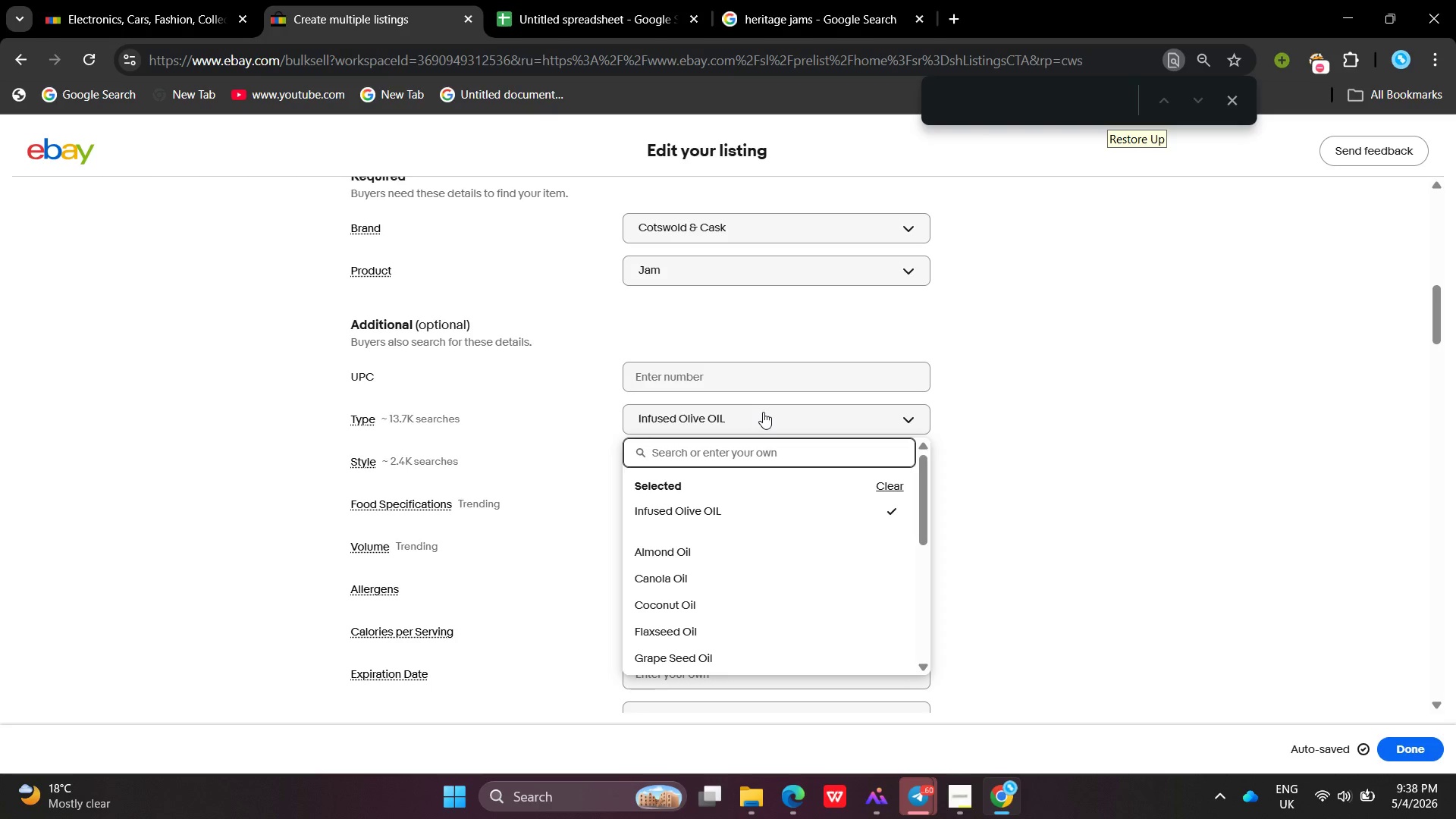 
type(Fruit Preserve / Jam)
 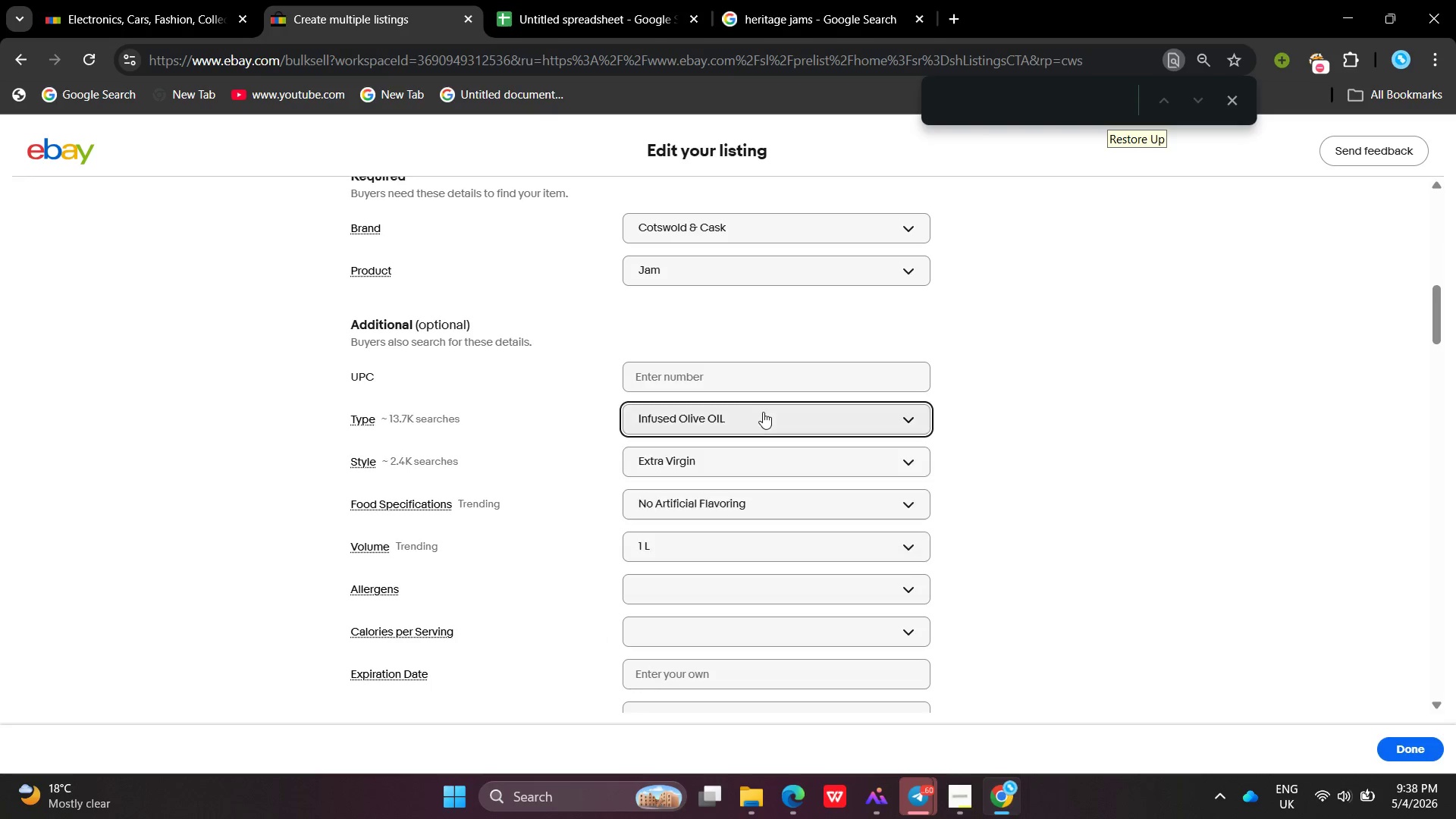 
key(Enter)
 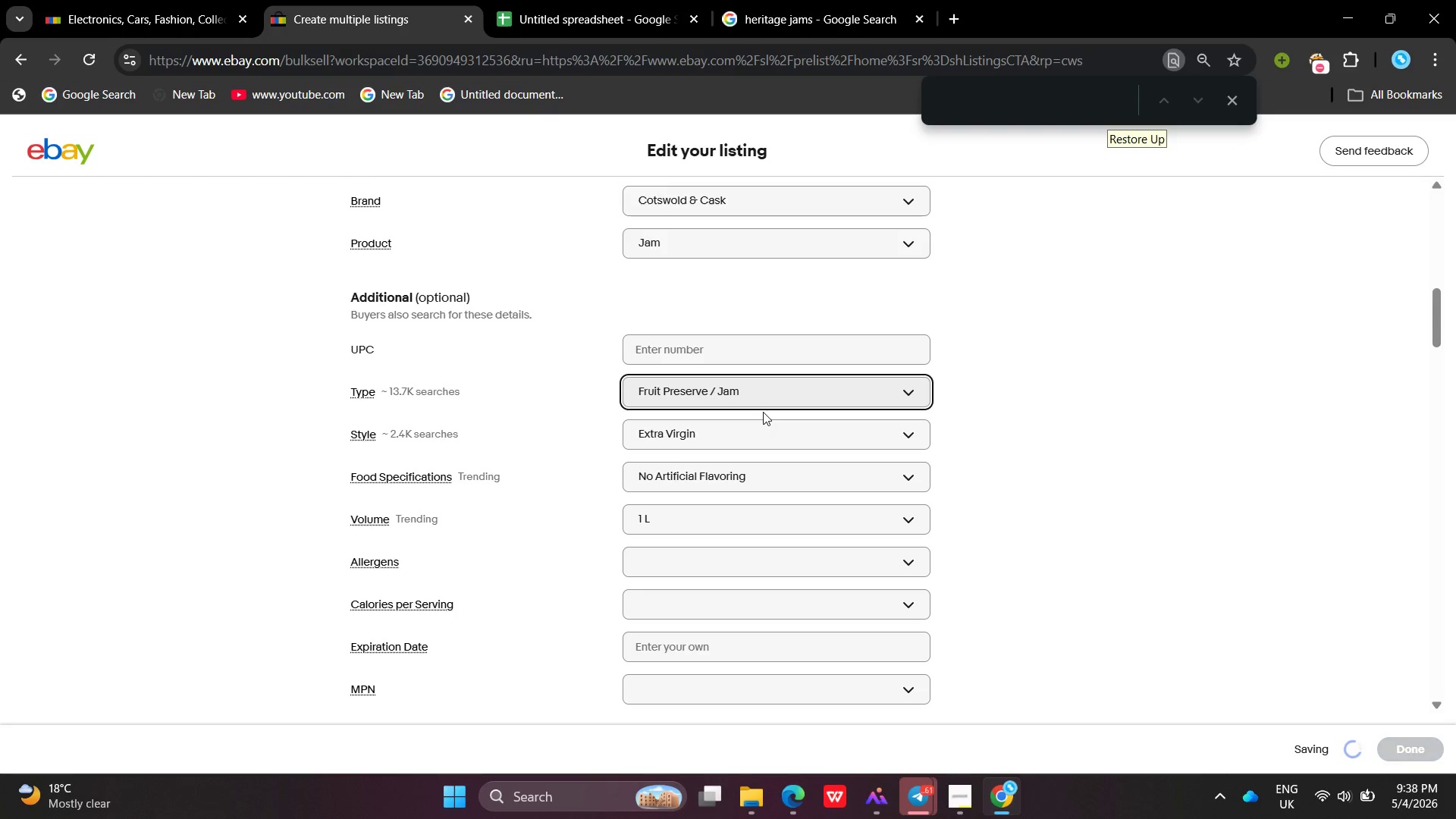 
left_click([726, 431])
 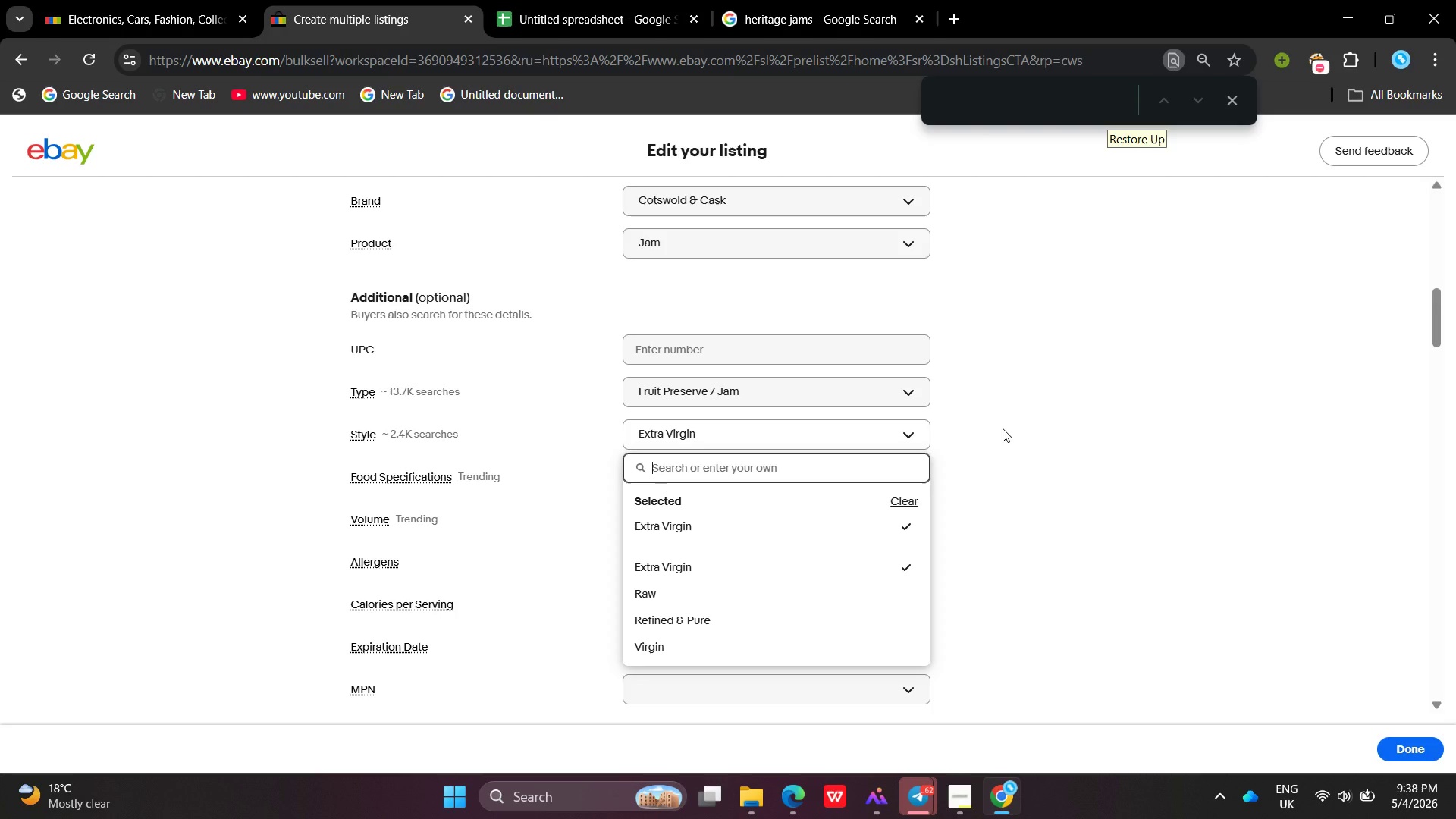 
wait(14.81)
 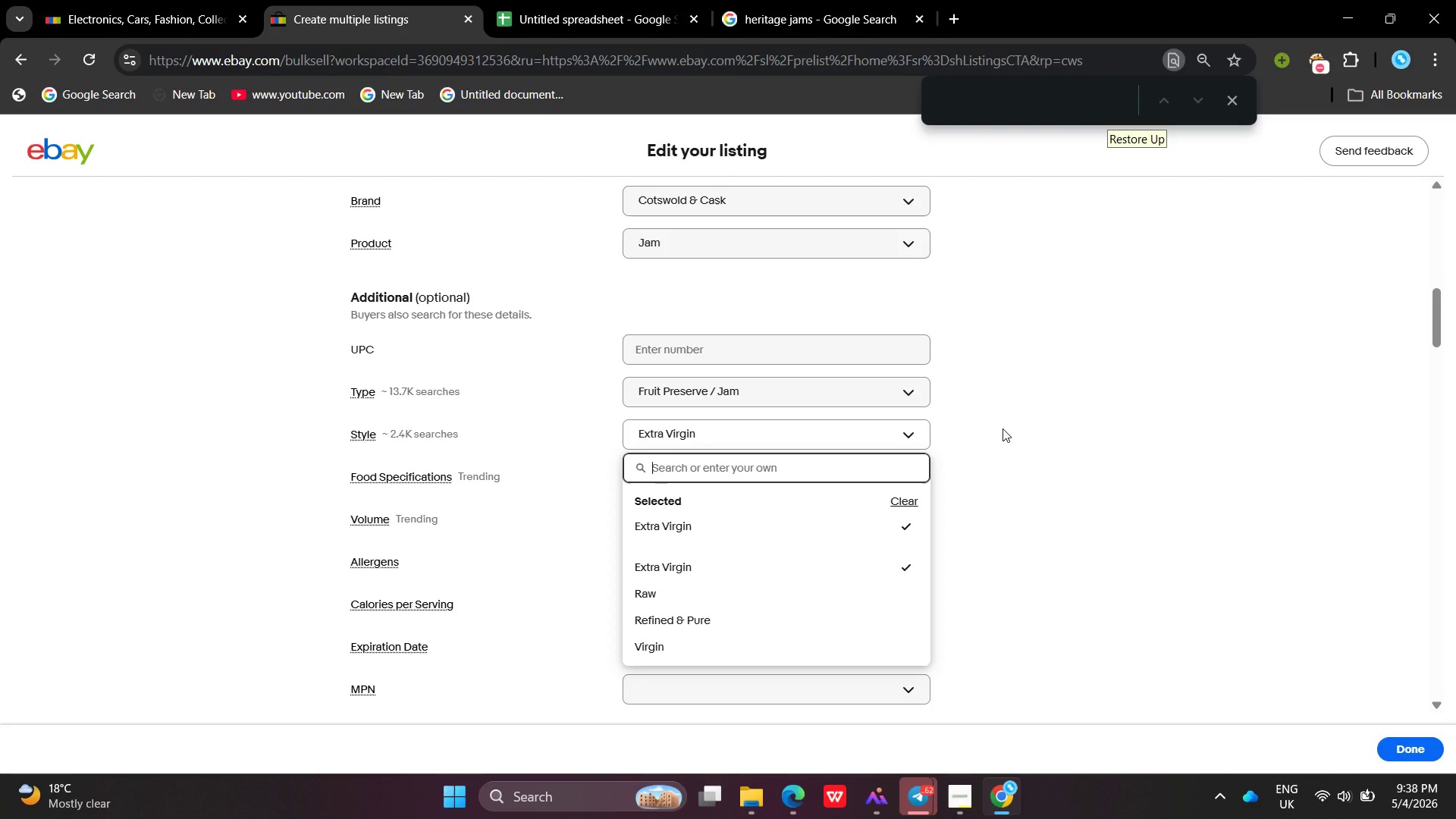 
left_click([1066, 472])
 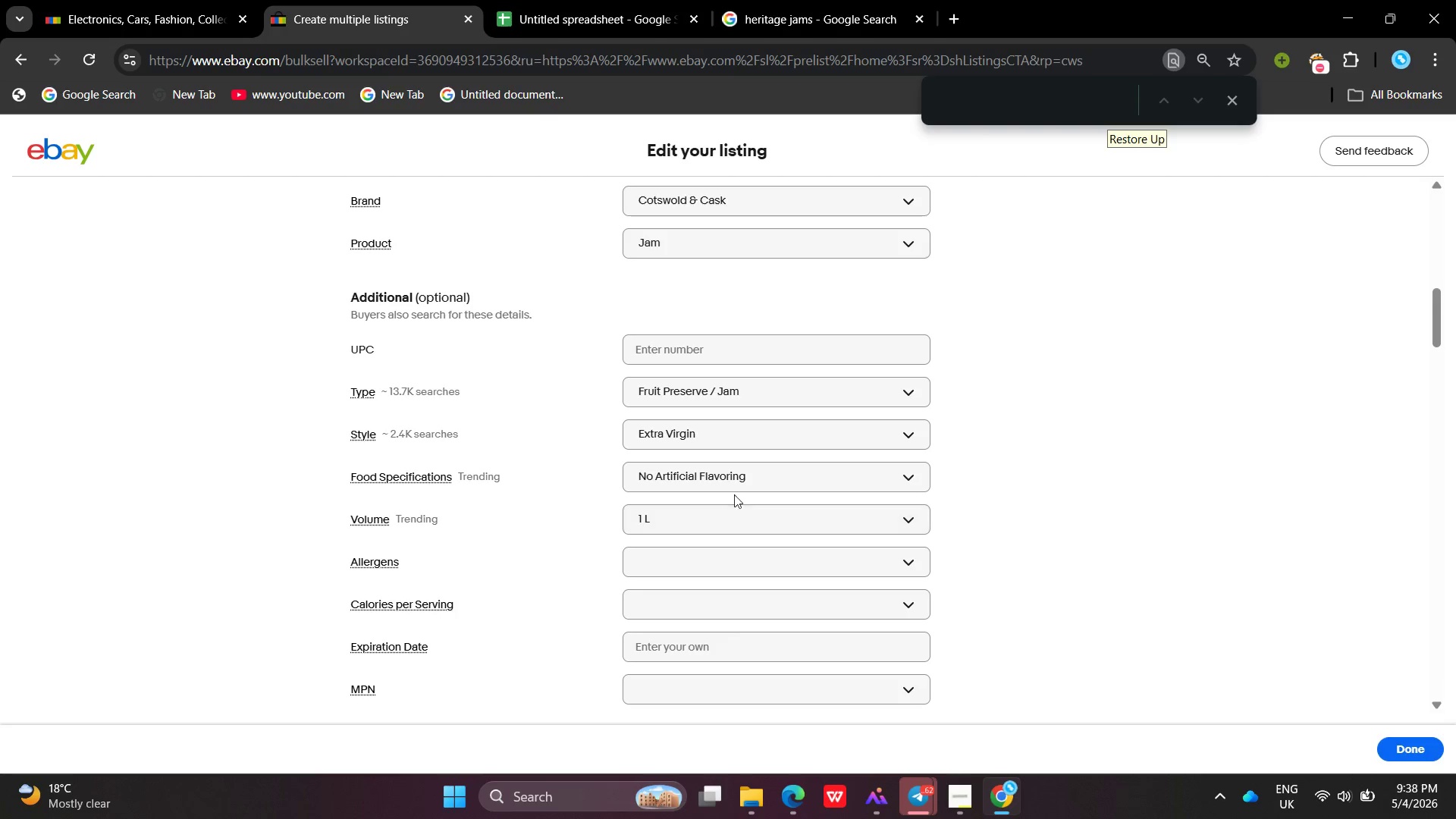 
left_click([730, 478])
 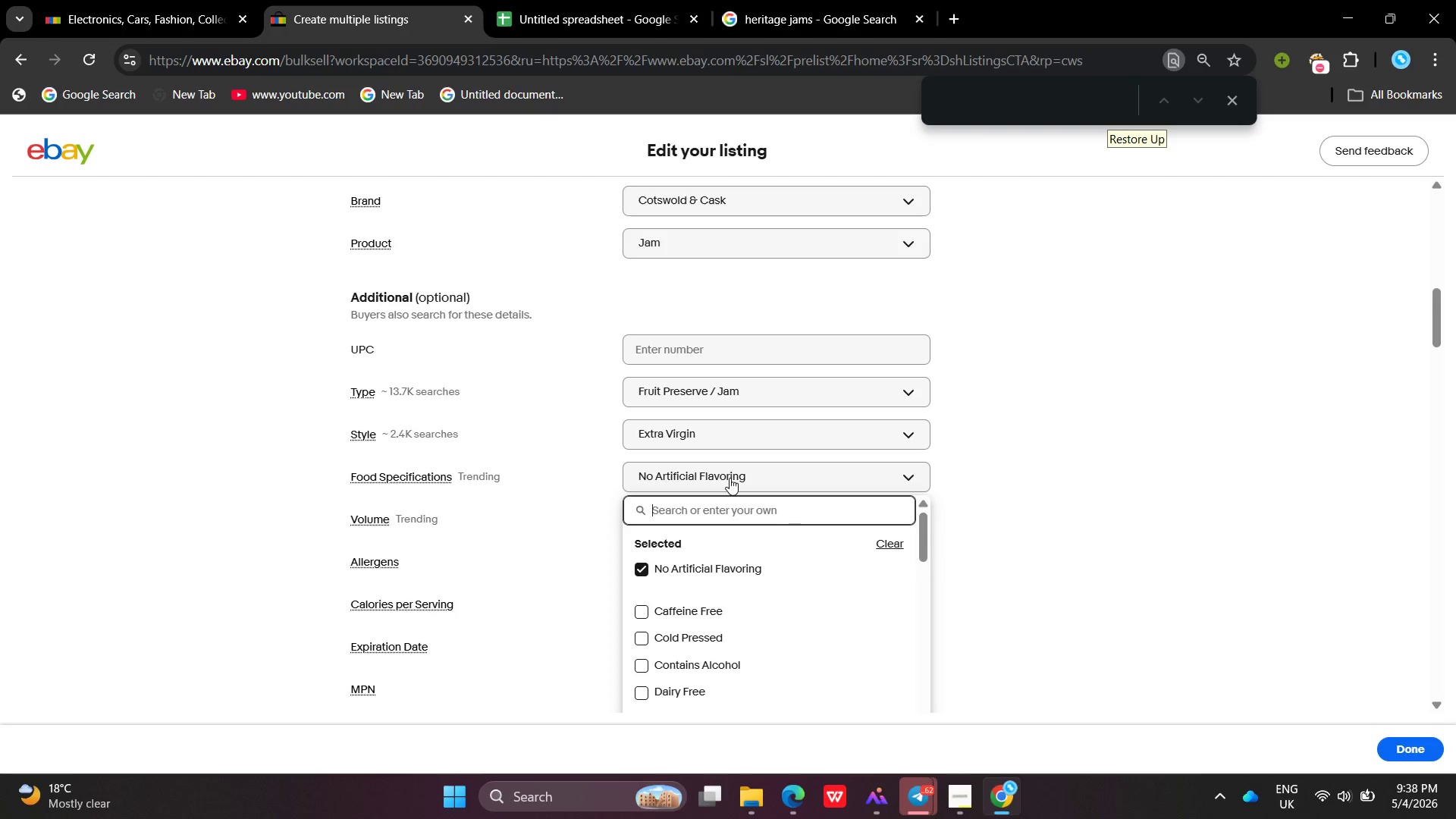 
wait(36.42)
 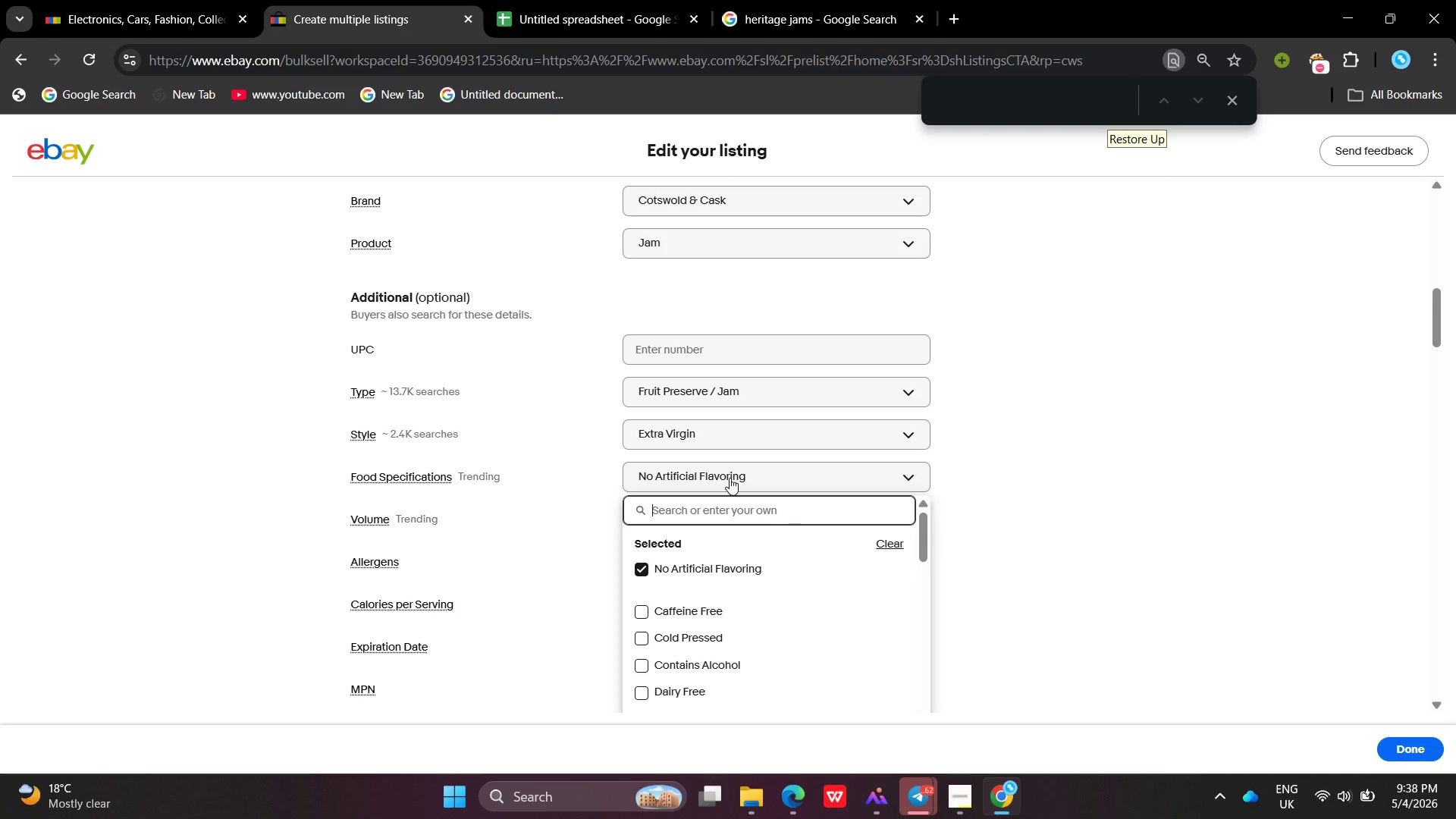 
left_click([954, 782])